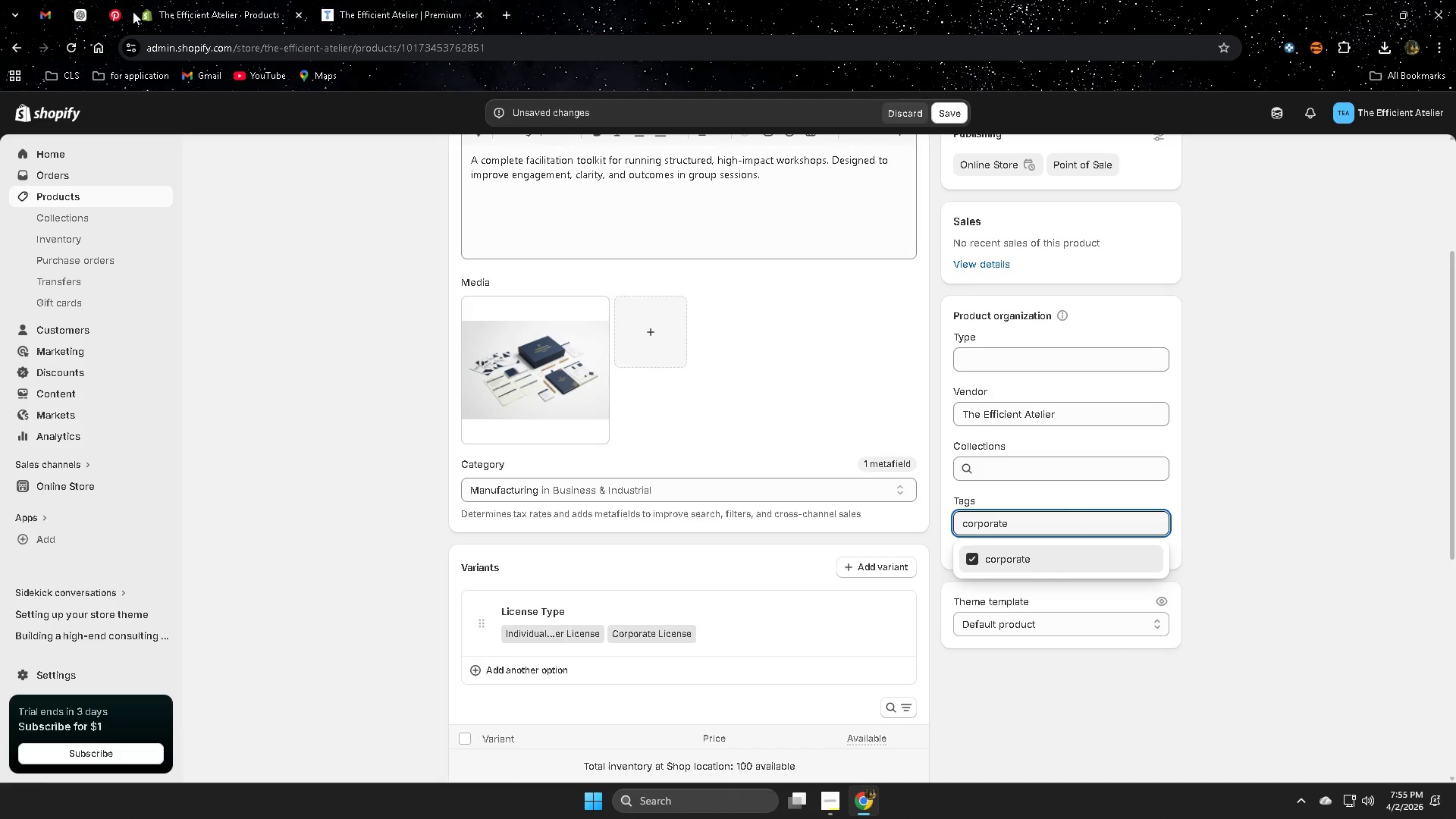 
left_click([78, 11])
 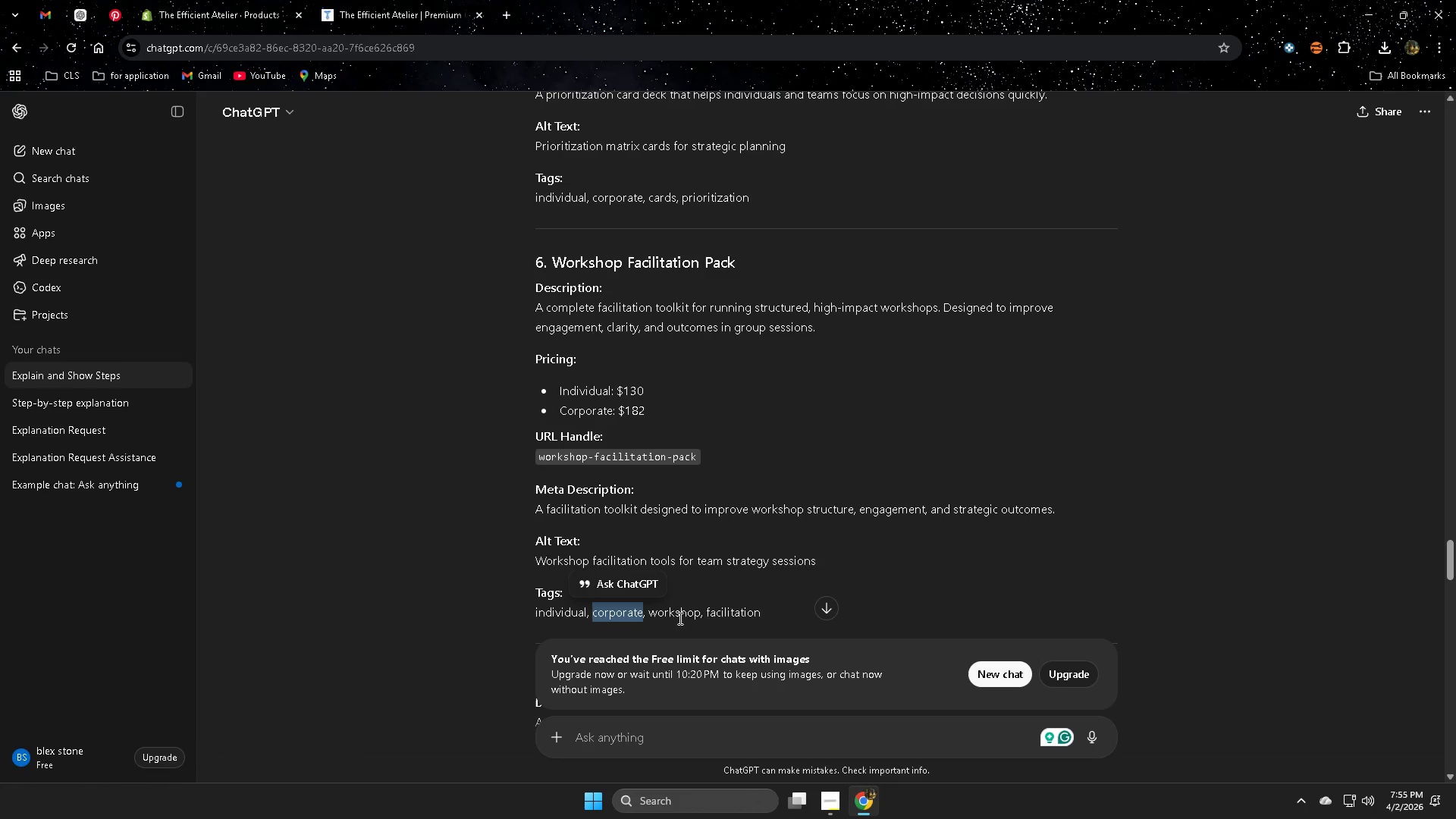 
double_click([679, 616])
 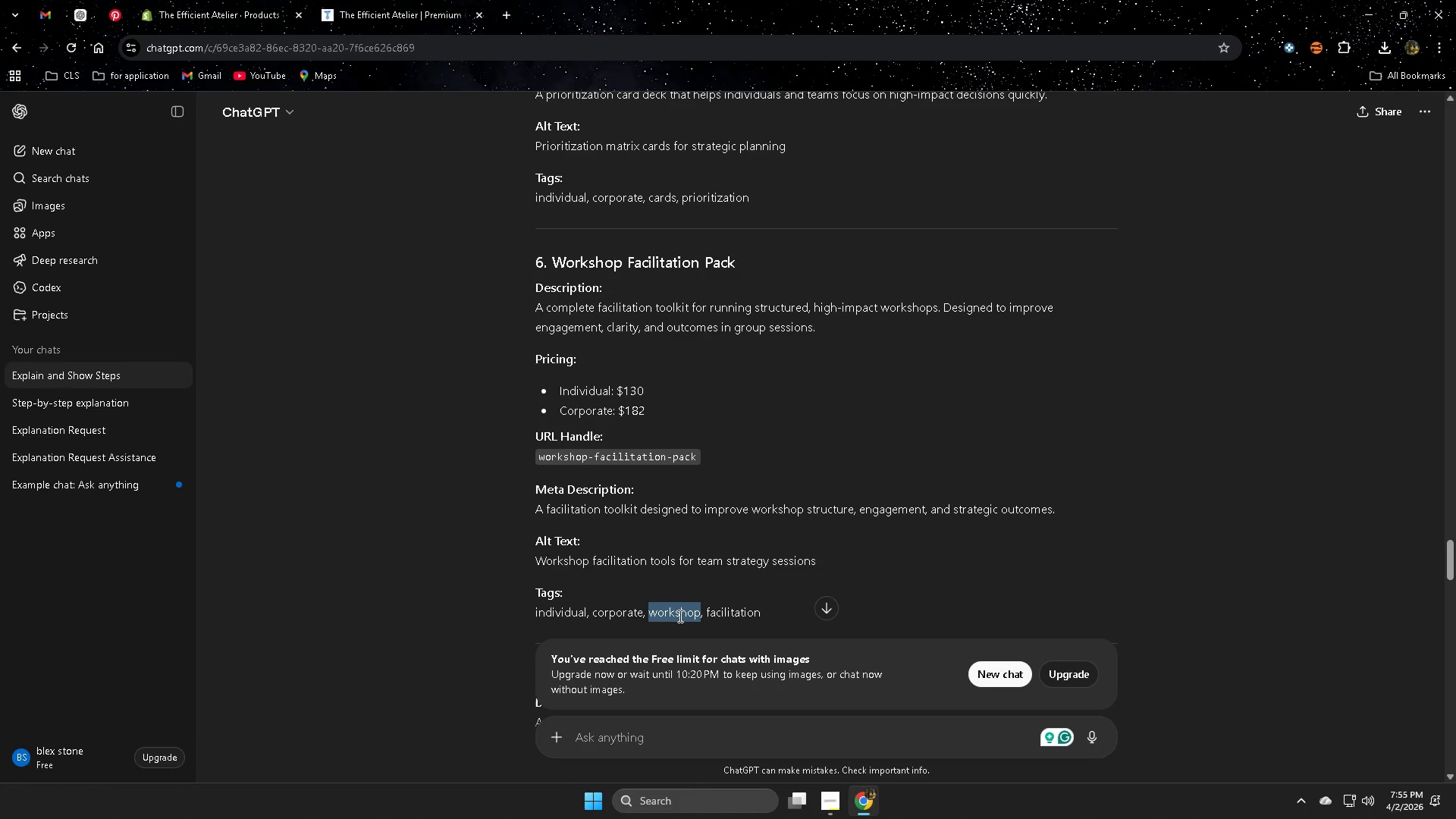 
key(Control+ControlLeft)
 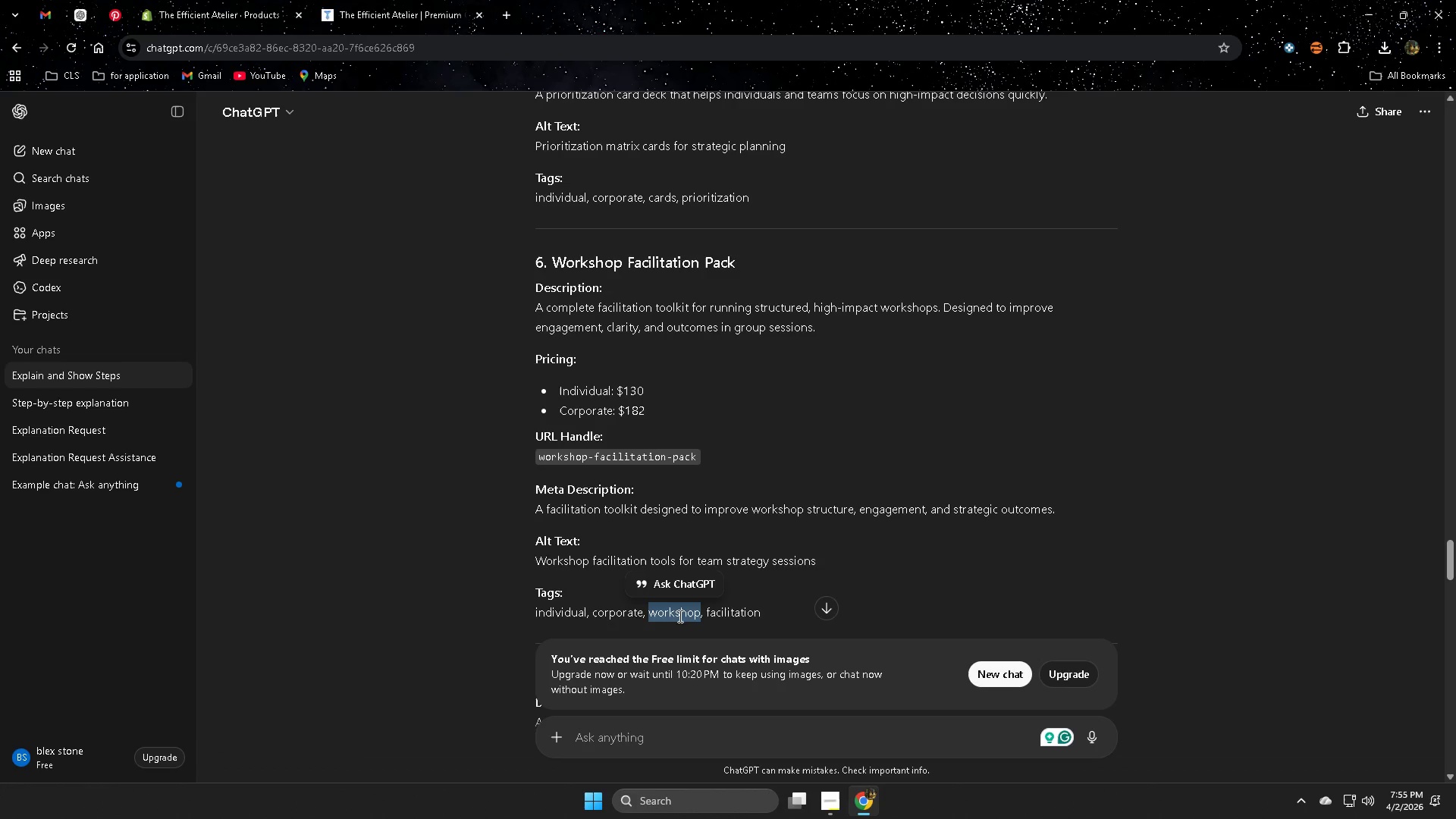 
key(Control+C)
 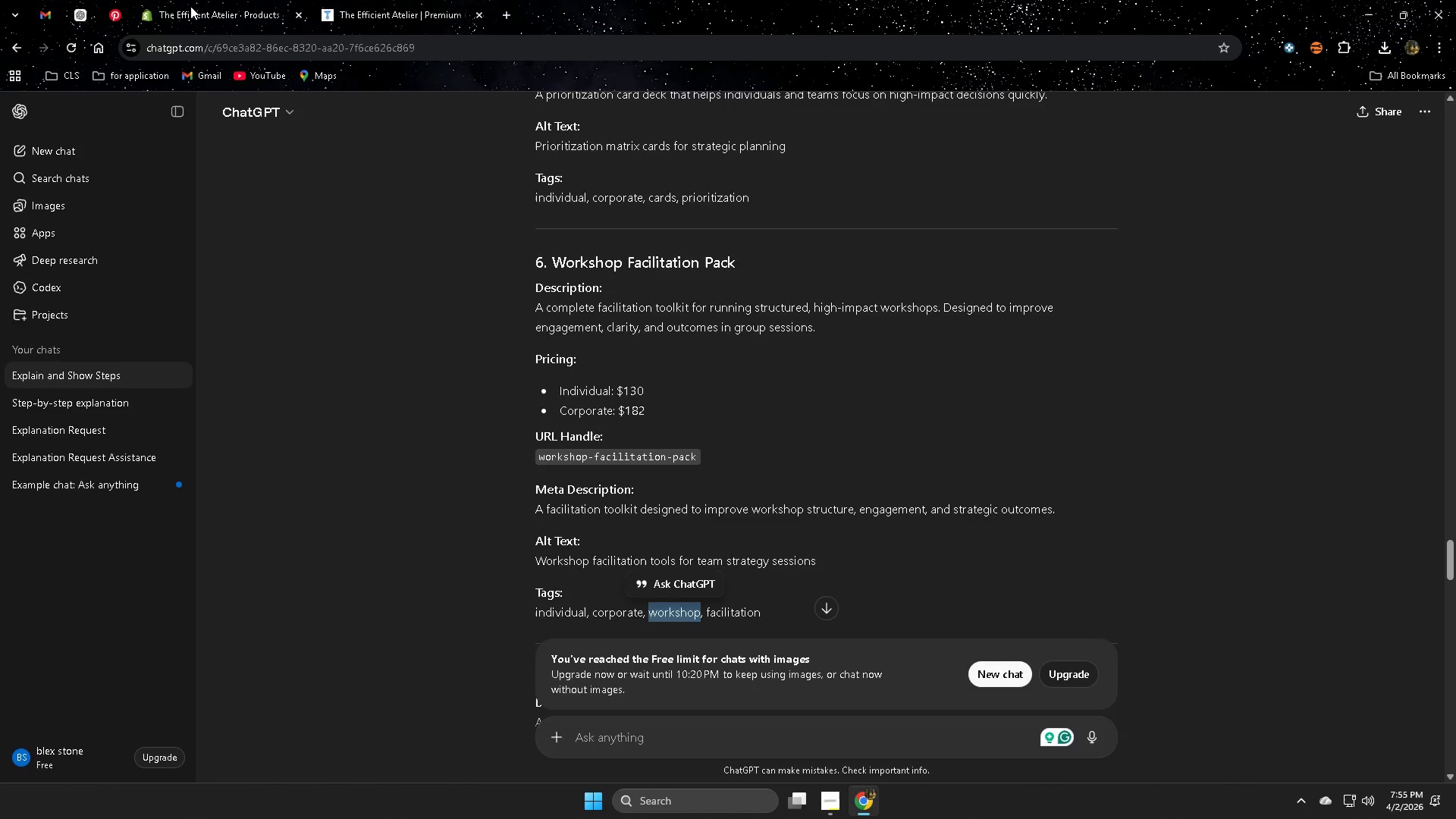 
left_click_drag(start_coordinate=[195, 7], to_coordinate=[202, 9])
 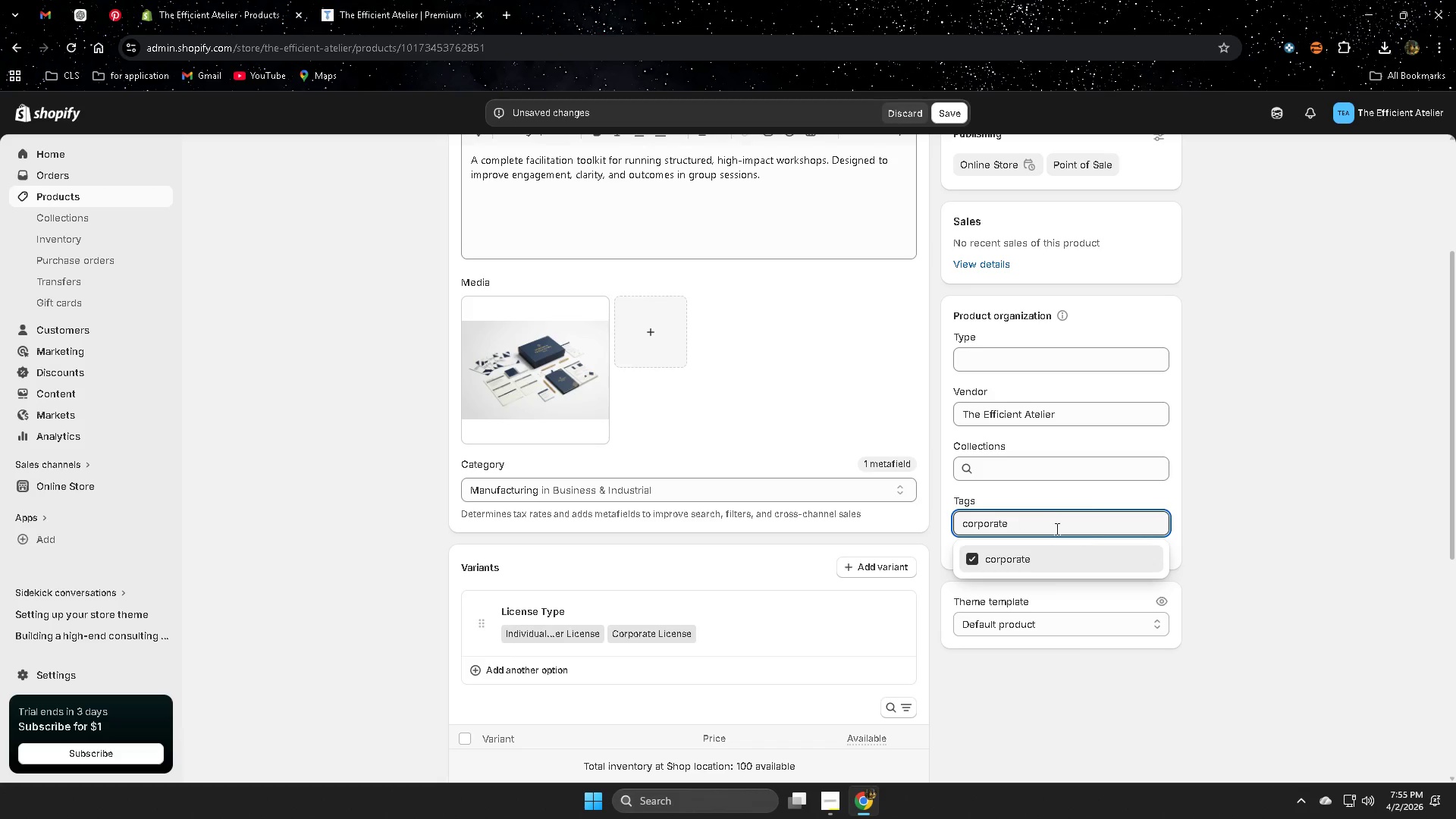 
double_click([1054, 528])
 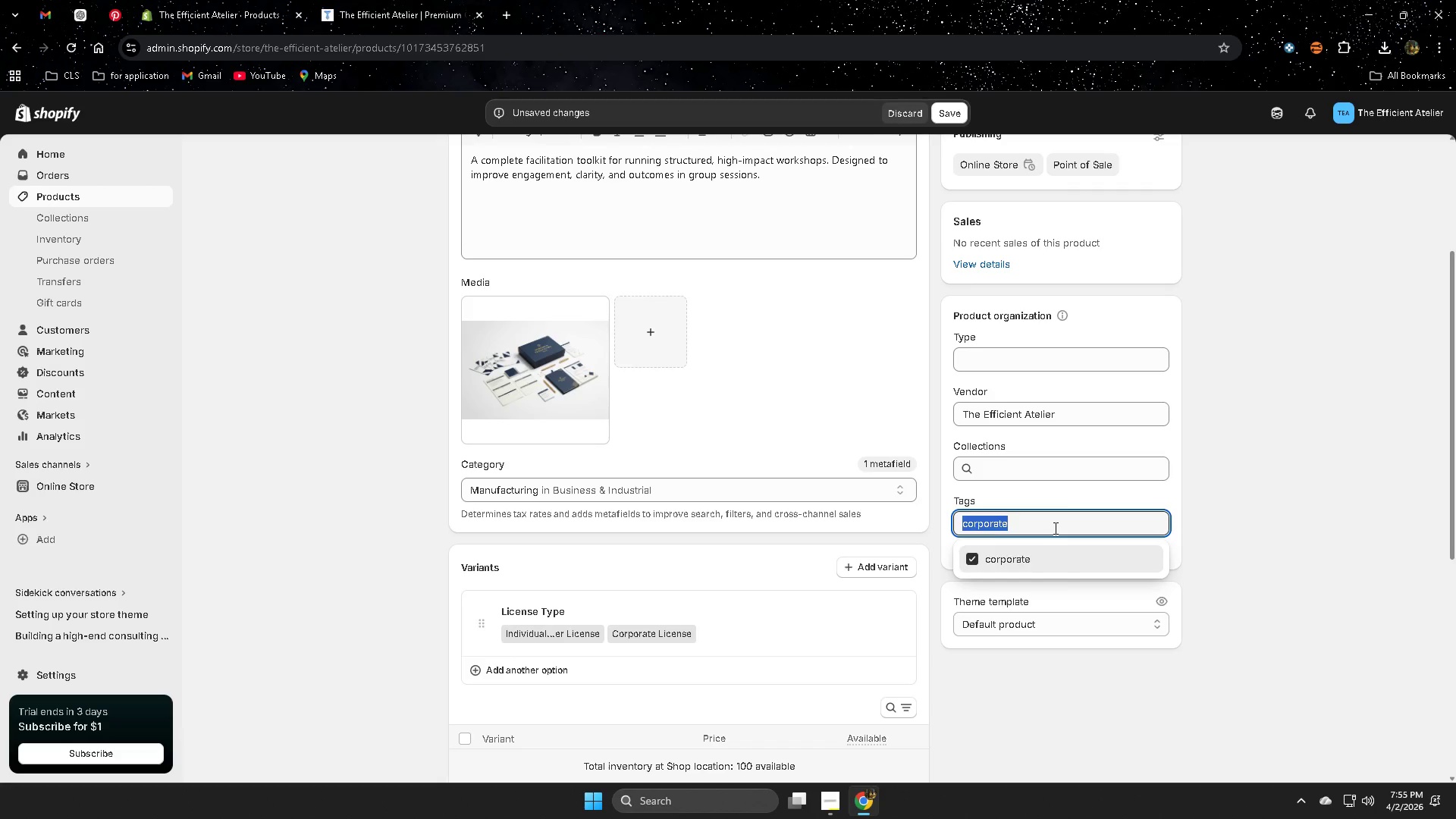 
key(Control+ControlLeft)
 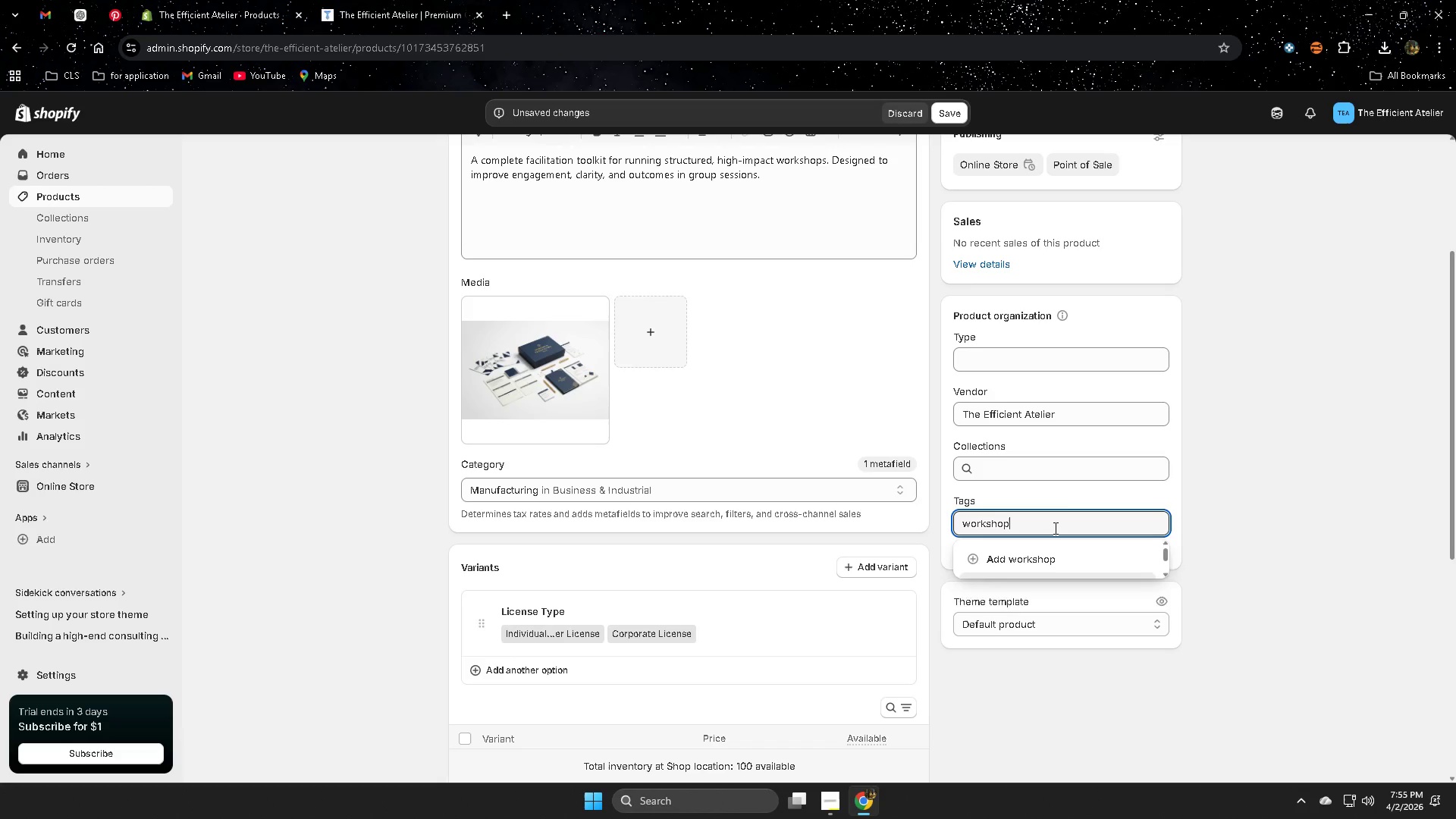 
key(Control+V)
 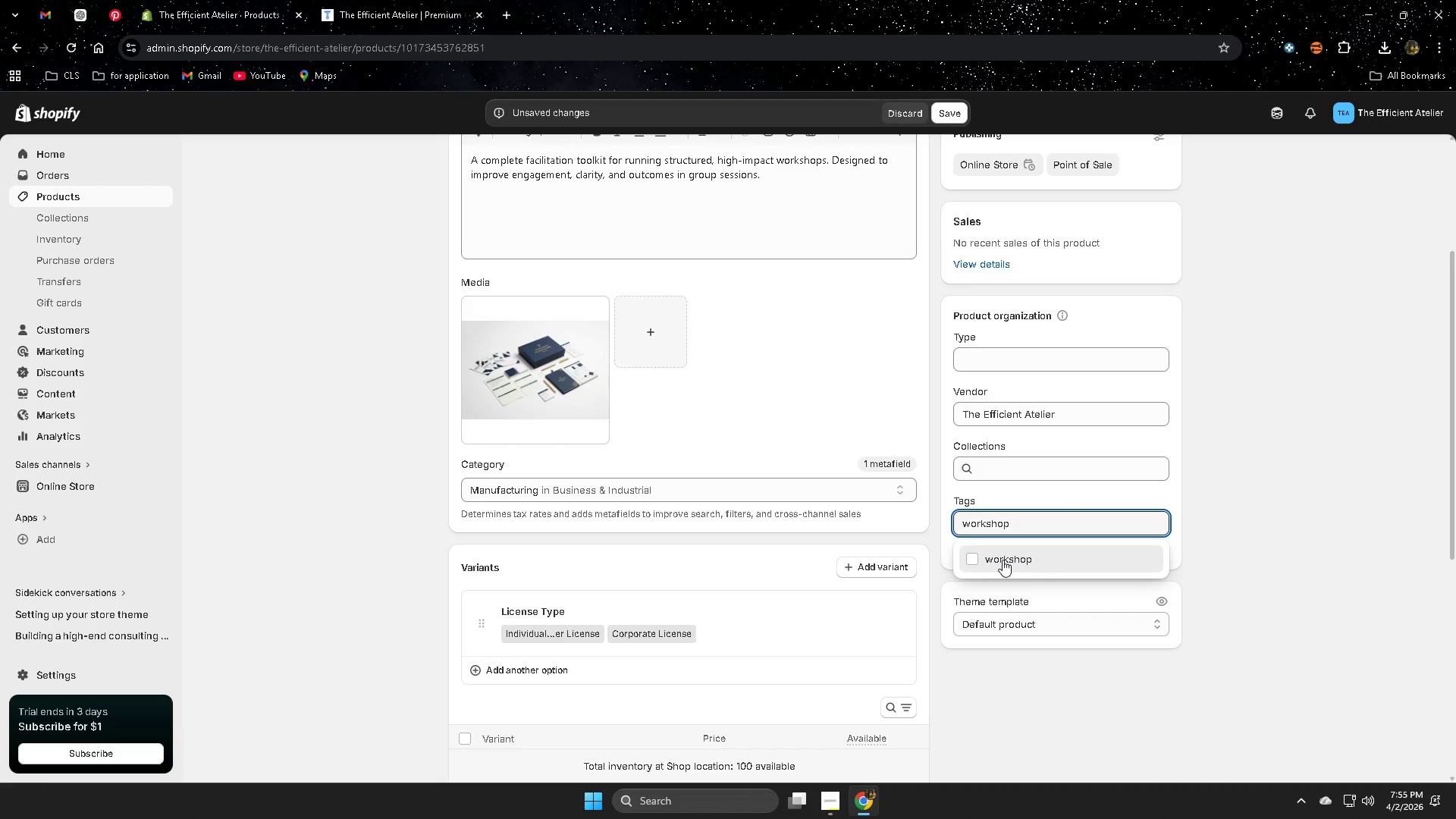 
left_click([1002, 560])
 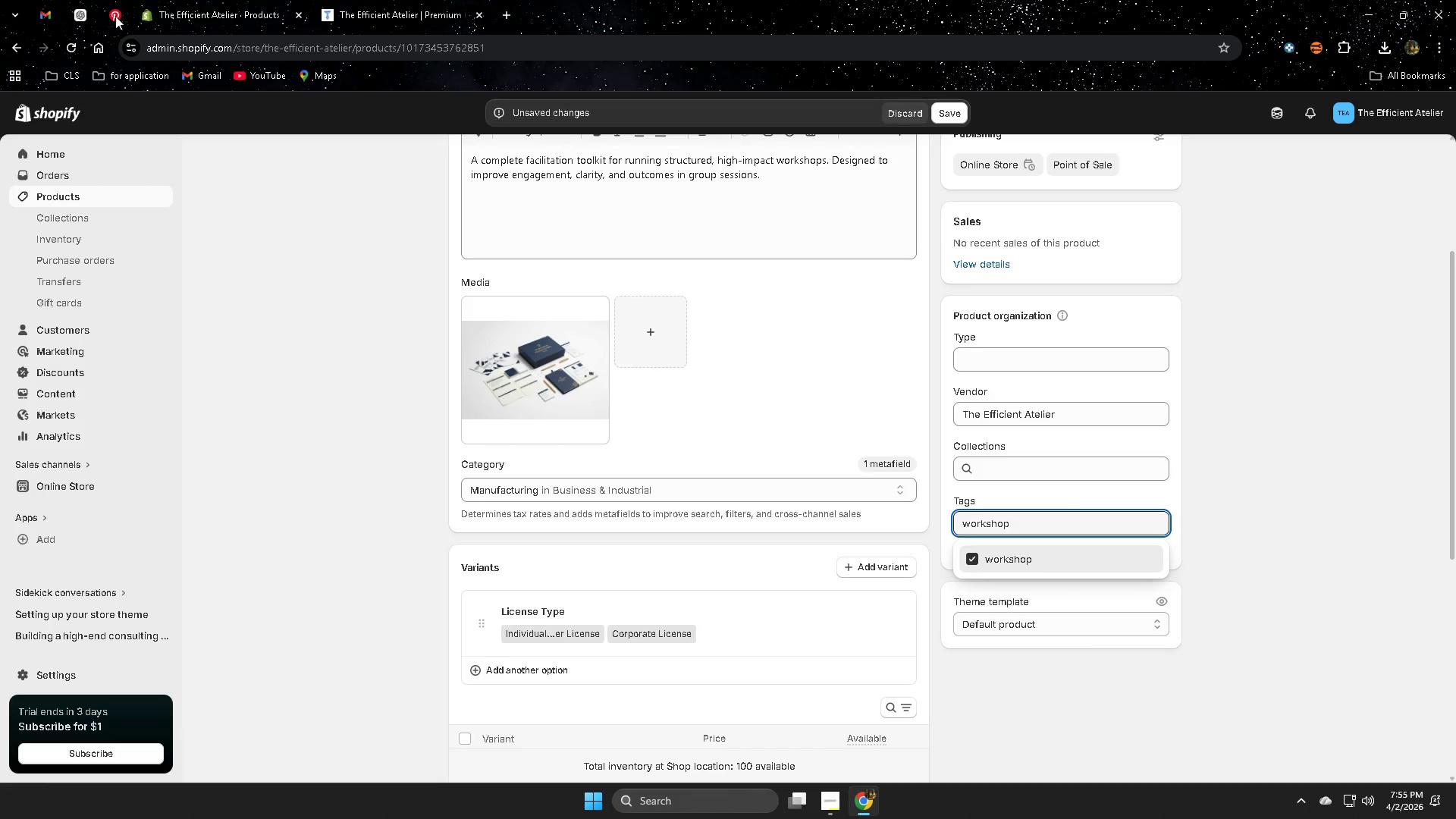 
left_click([86, 16])